 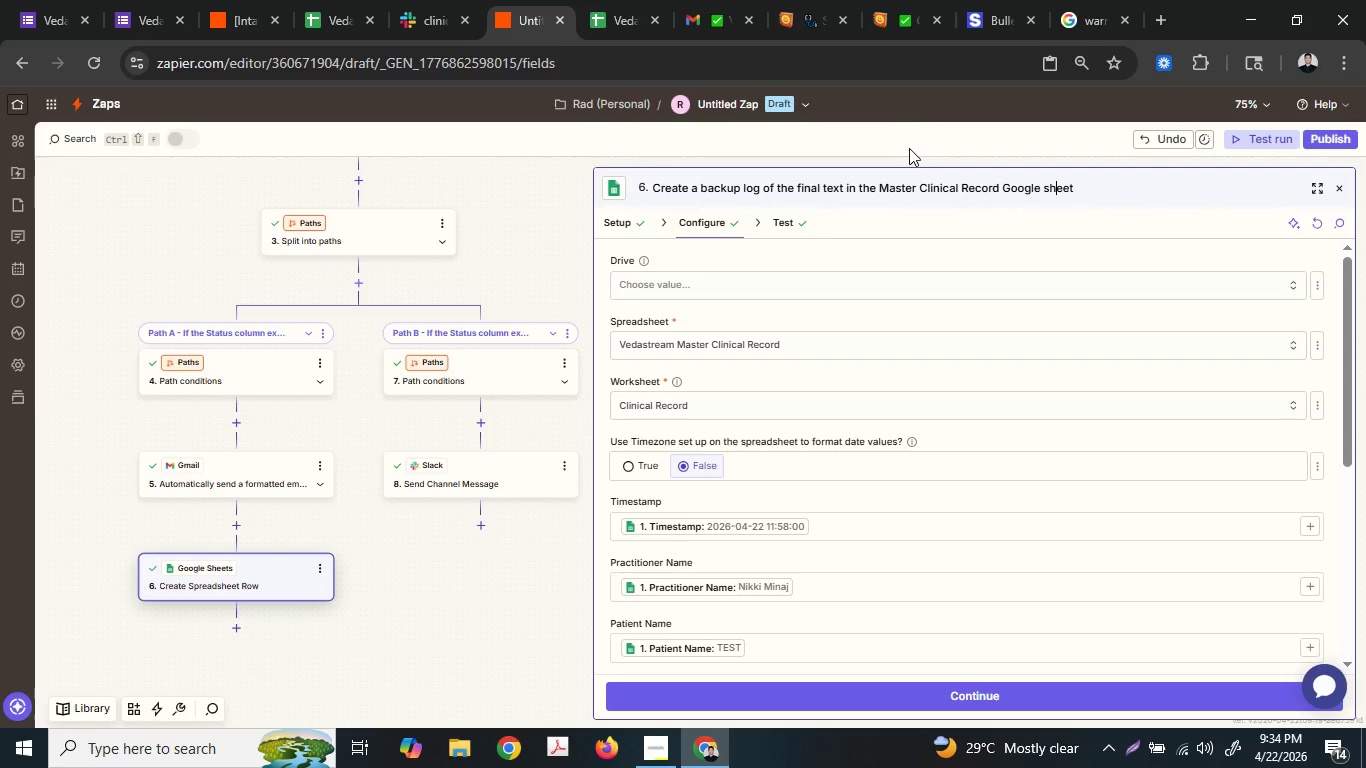 
key(ArrowLeft)
 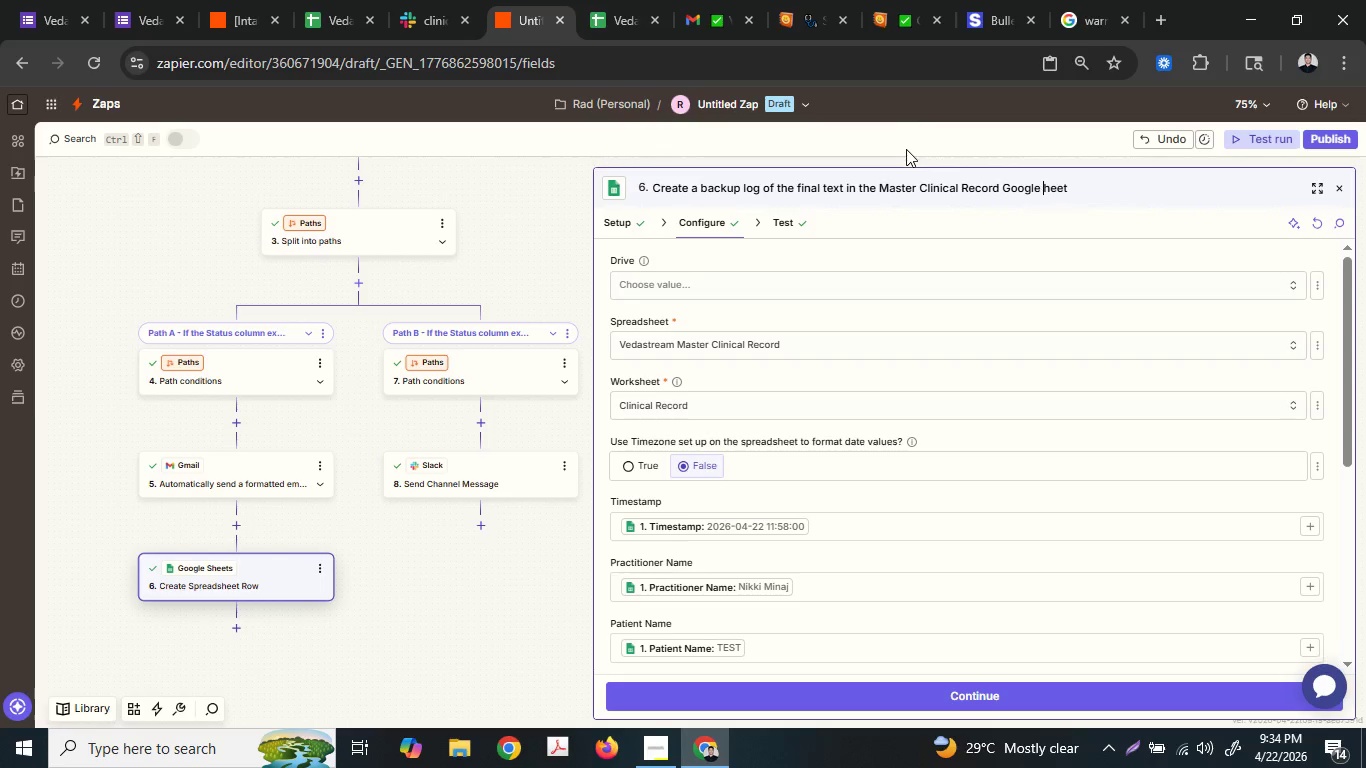 
key(Backspace)
 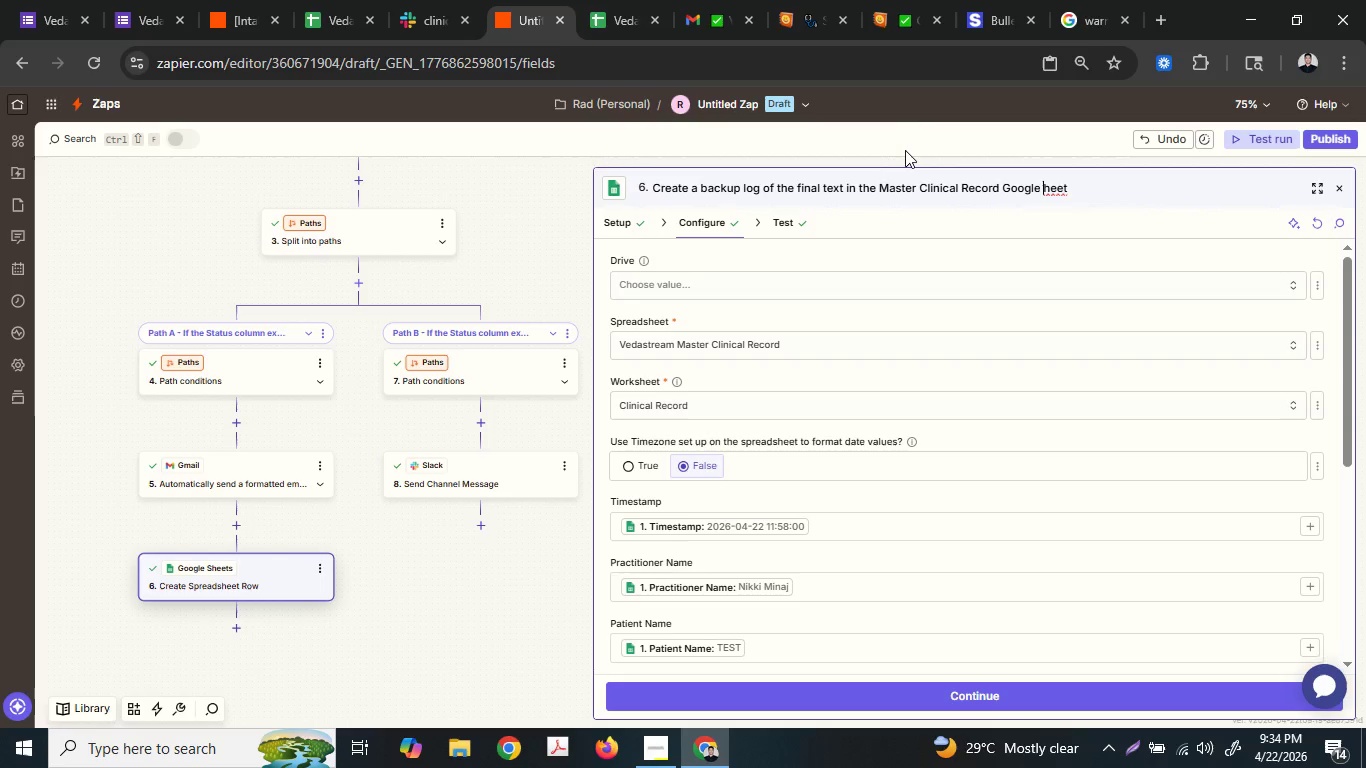 
key(Shift+ShiftLeft)
 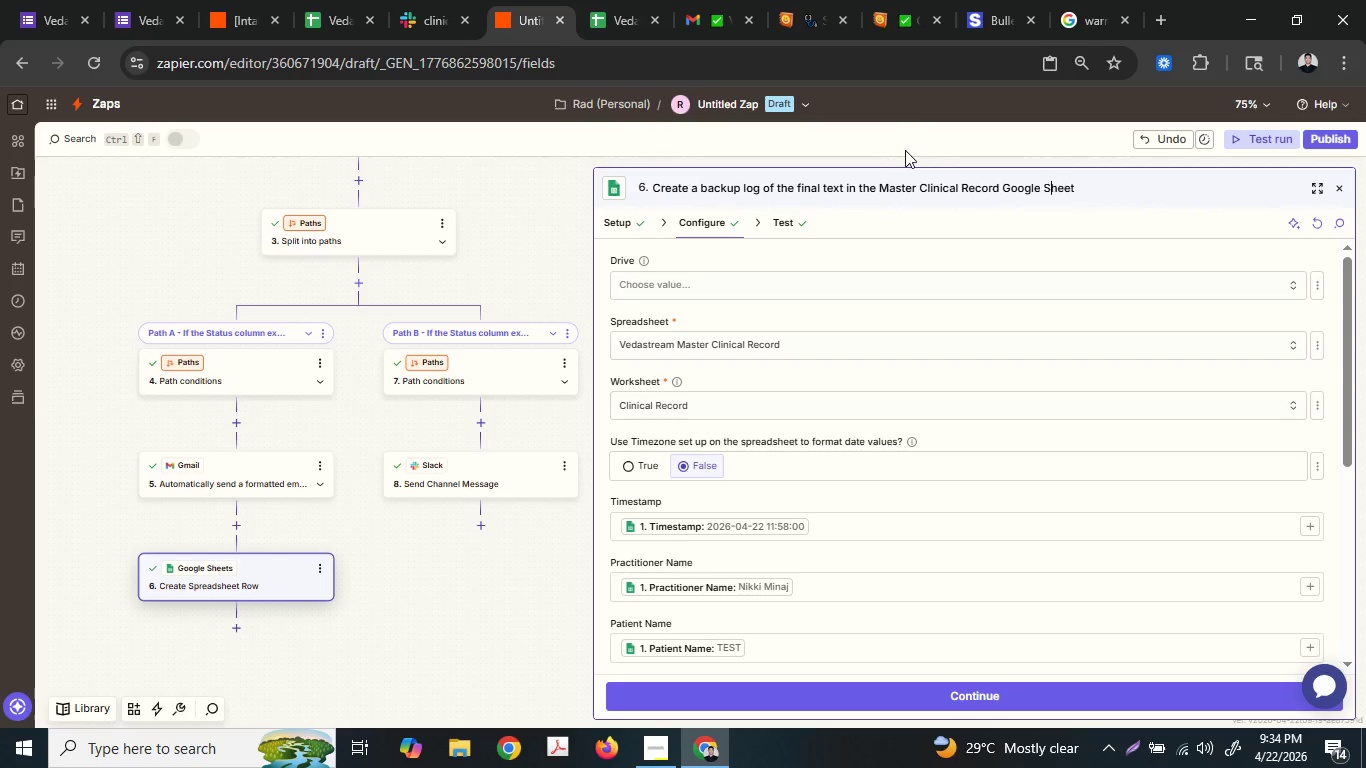 
key(Shift+S)
 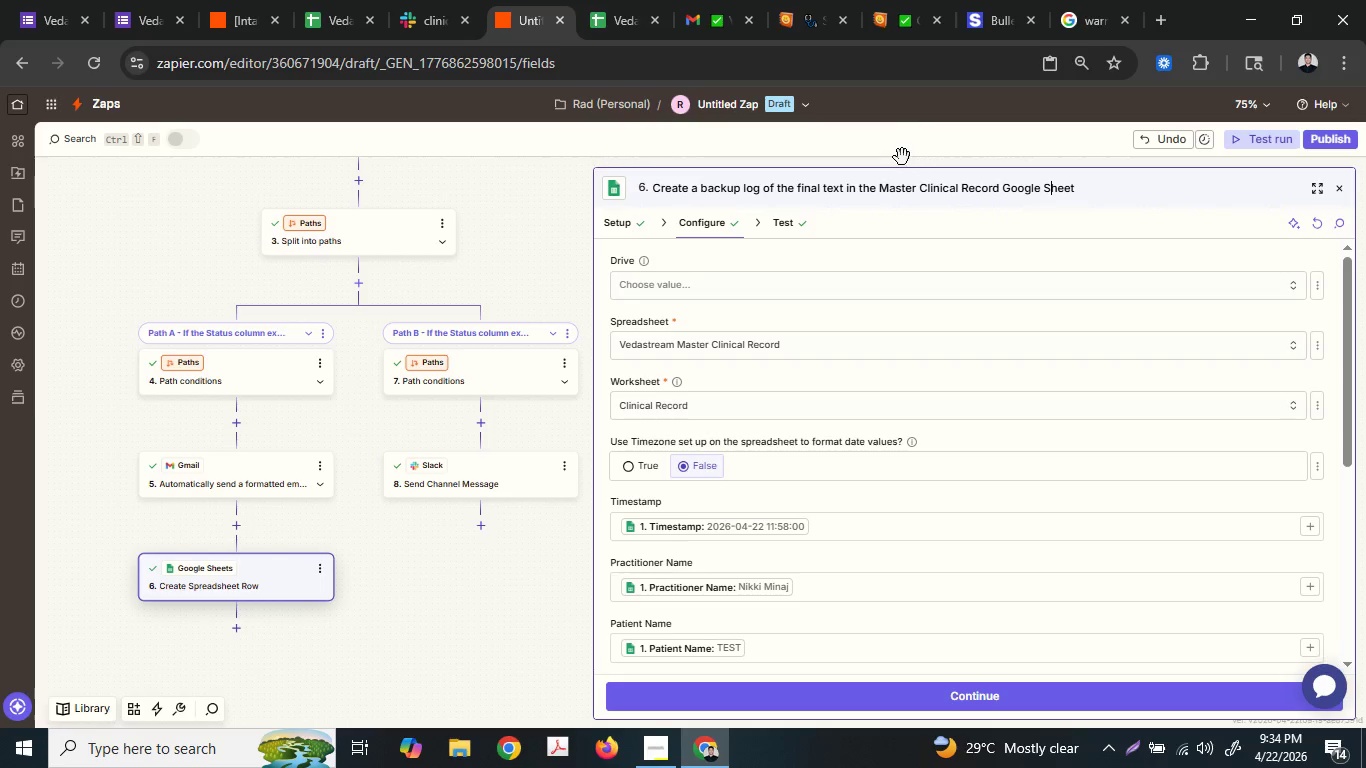 
key(Enter)
 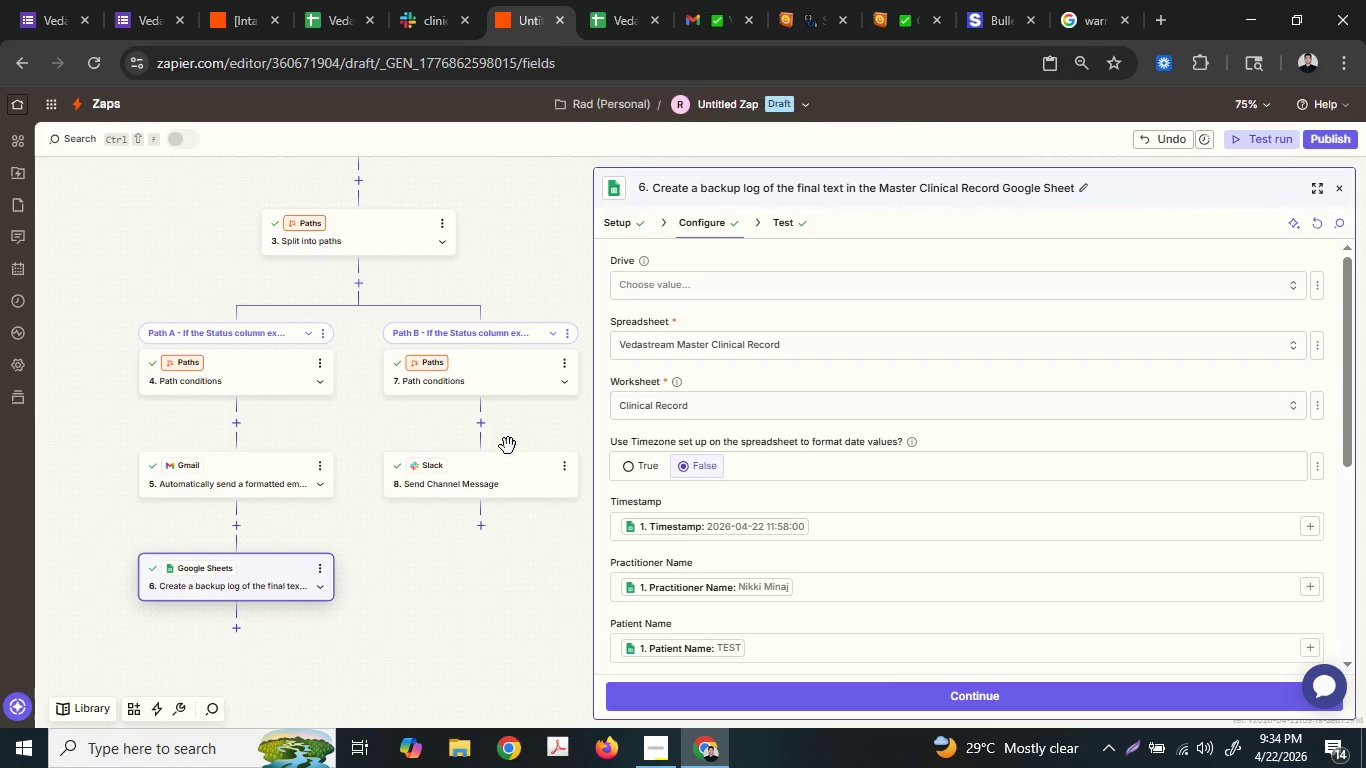 
left_click([496, 484])
 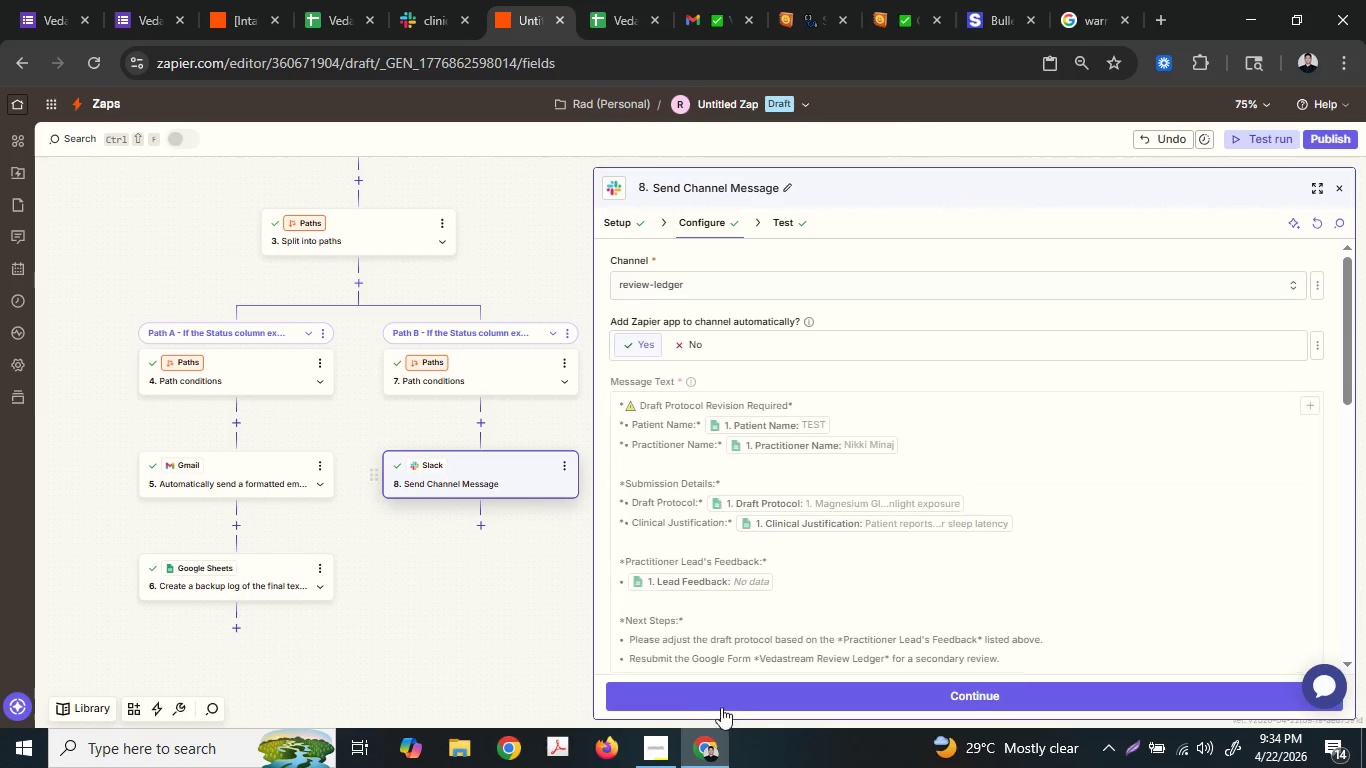 
left_click([650, 767])